 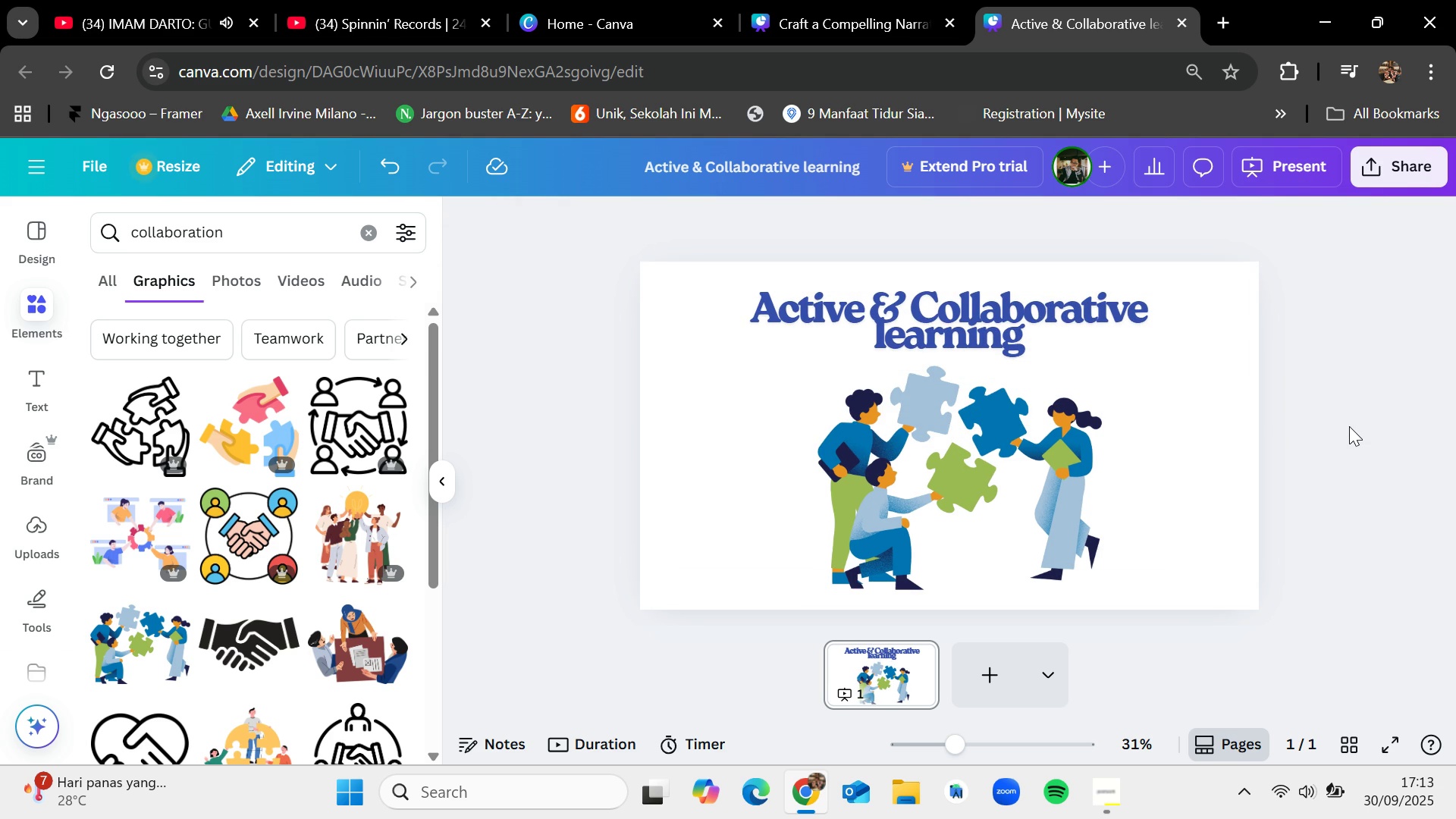 
left_click([711, 428])
 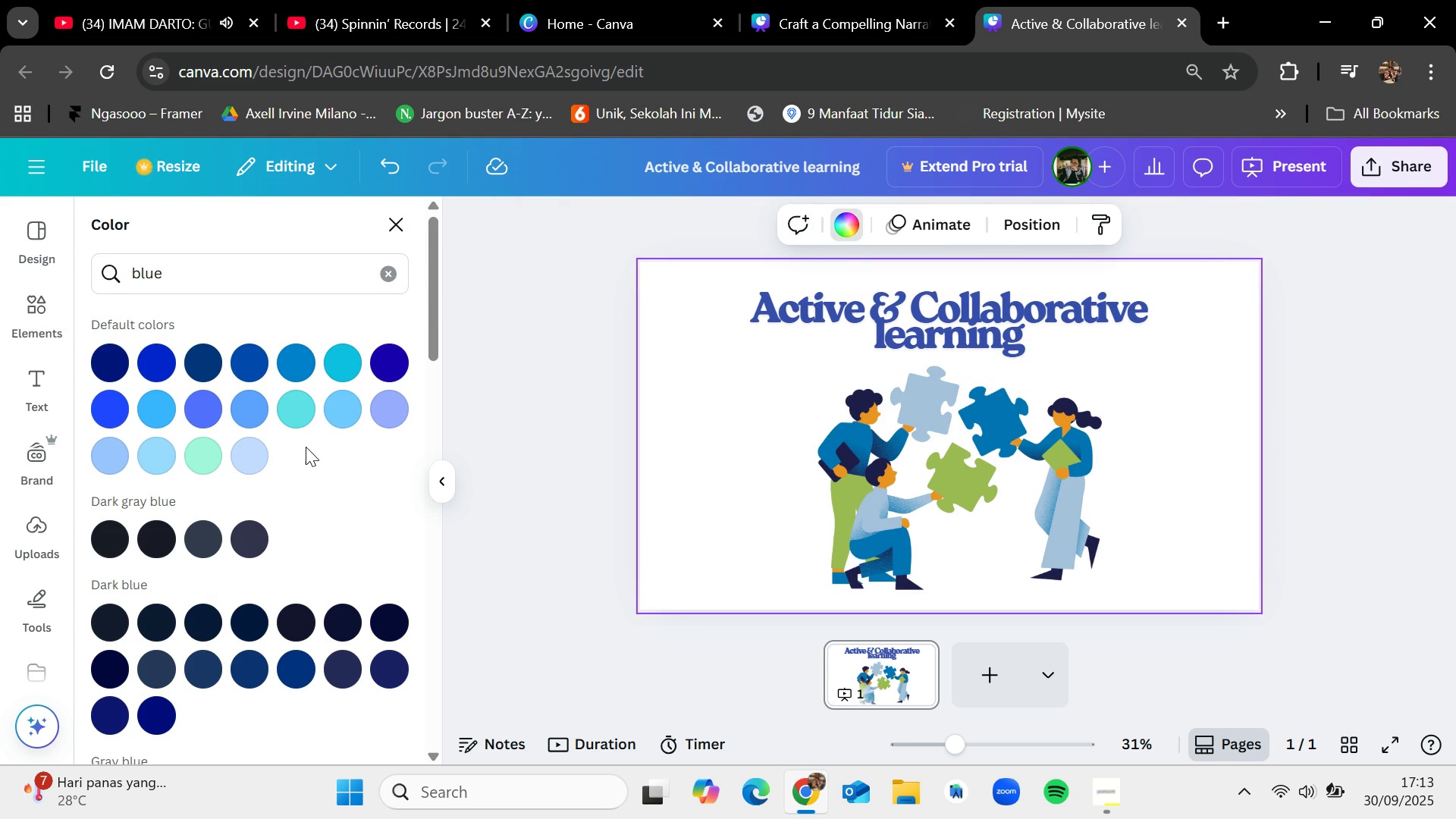 
left_click([253, 447])
 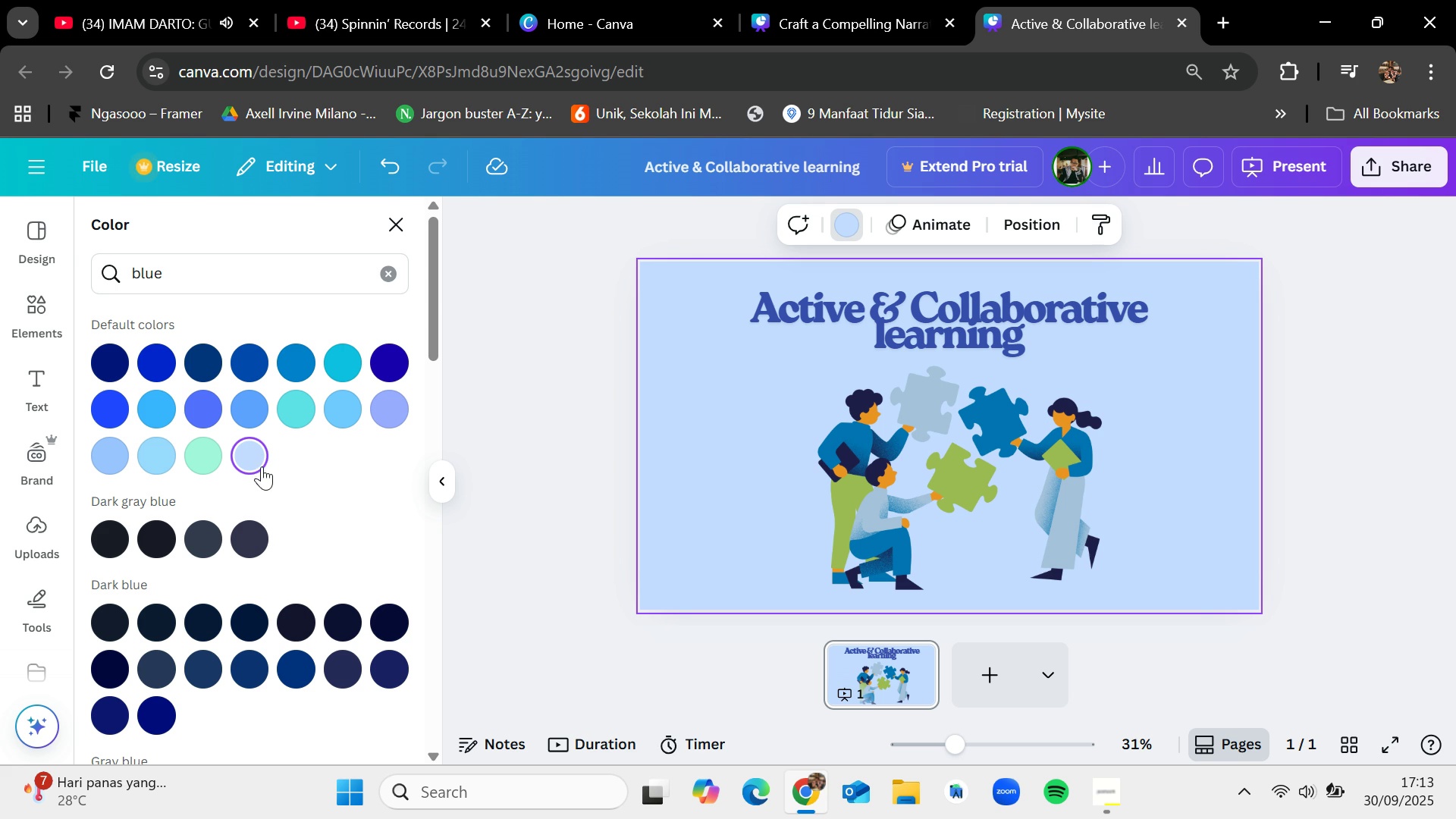 
left_click([249, 535])
 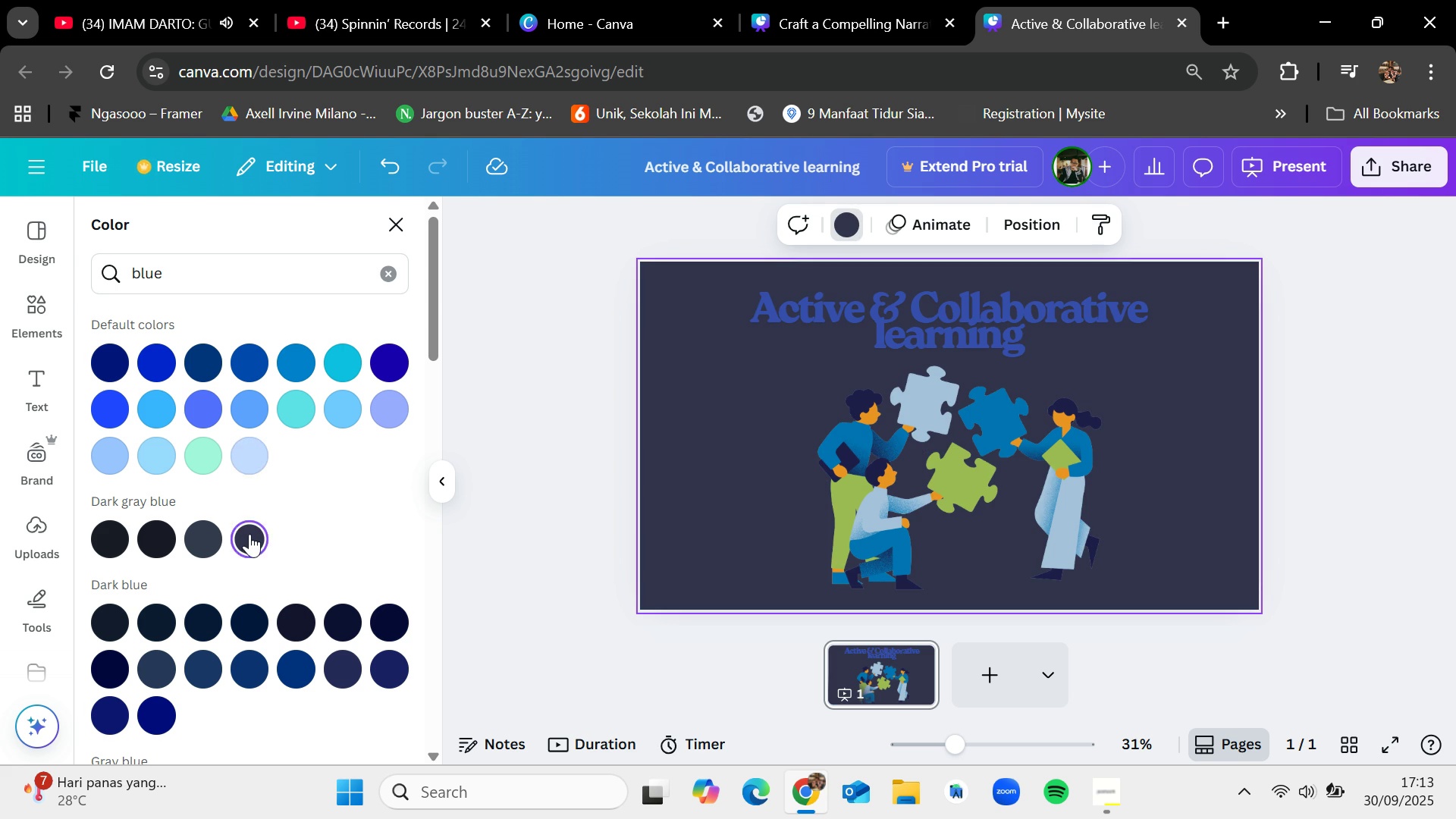 
scroll: coordinate [249, 534], scroll_direction: down, amount: 3.0
 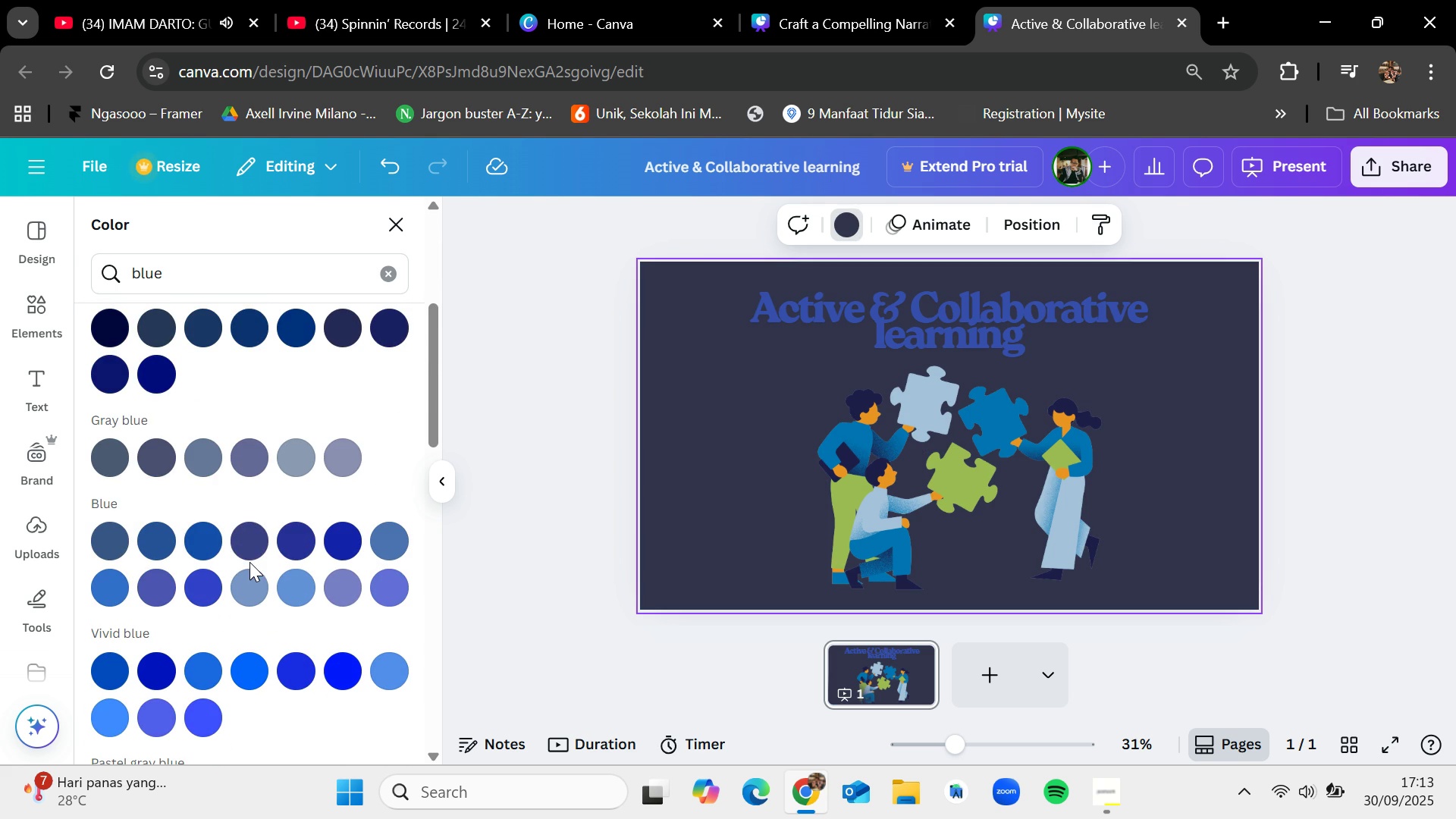 
left_click([249, 562])
 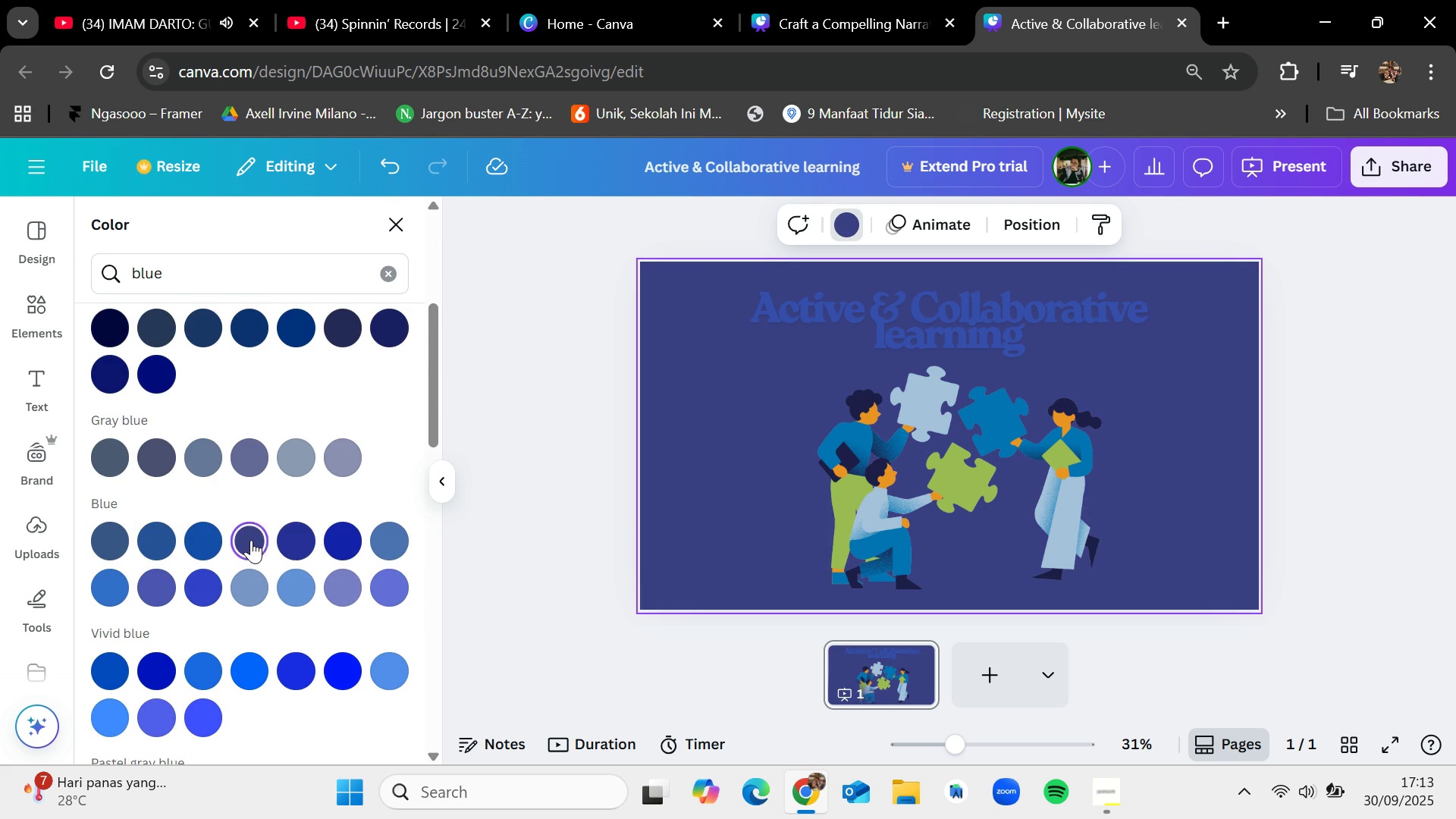 
scroll: coordinate [251, 539], scroll_direction: up, amount: 4.0
 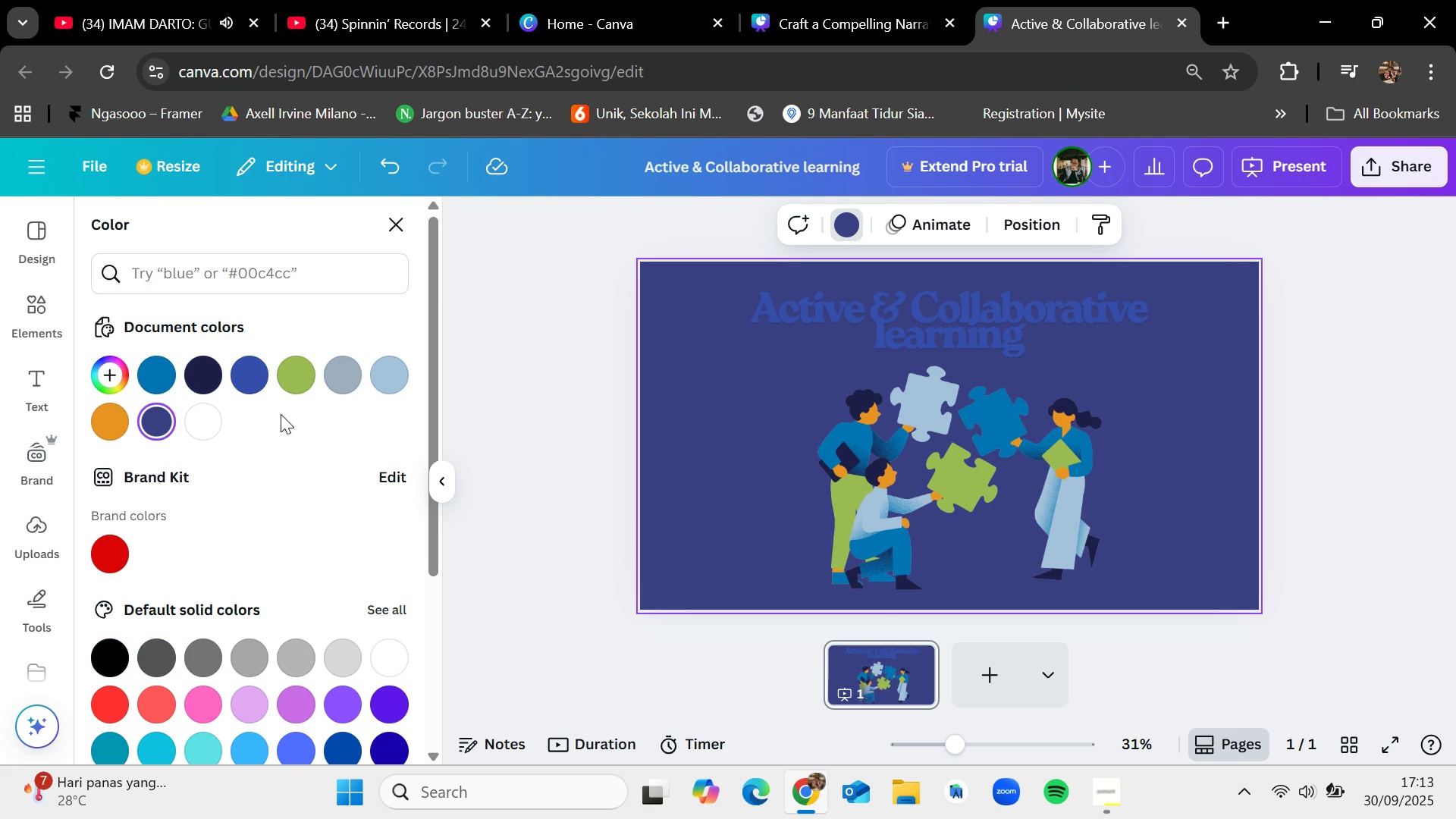 
left_click([206, 422])
 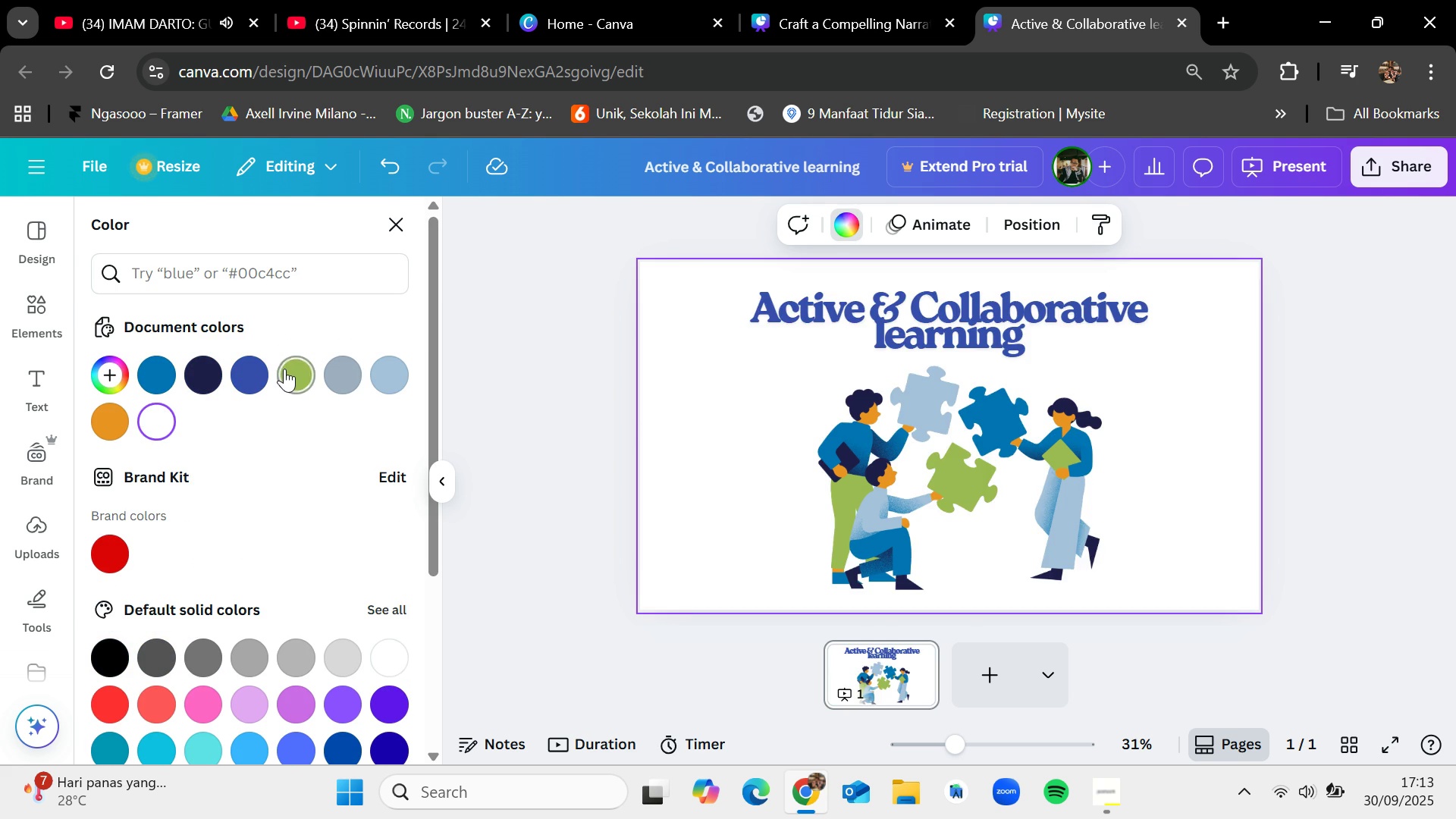 
left_click([284, 369])
 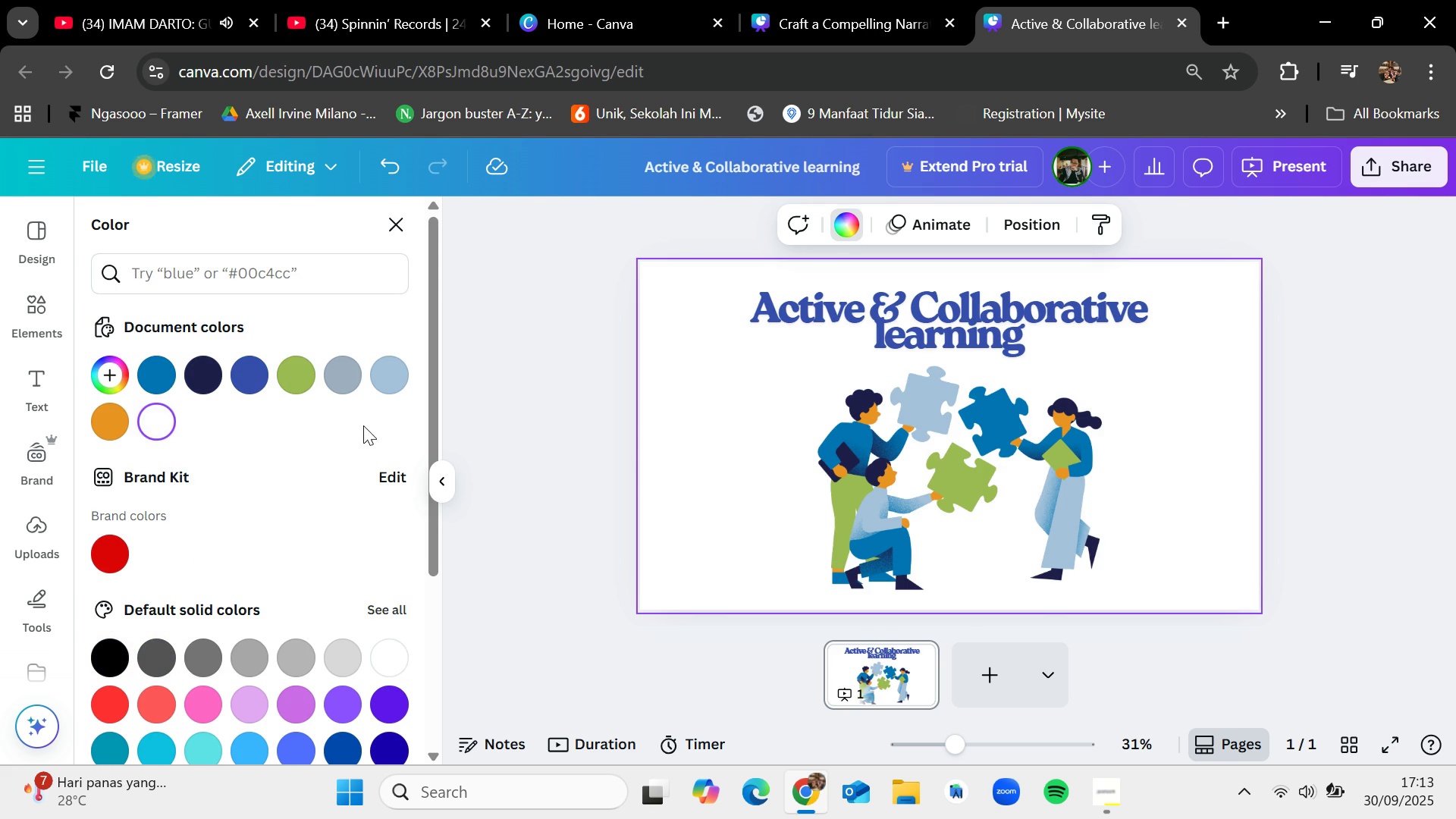 
left_click([525, 425])